 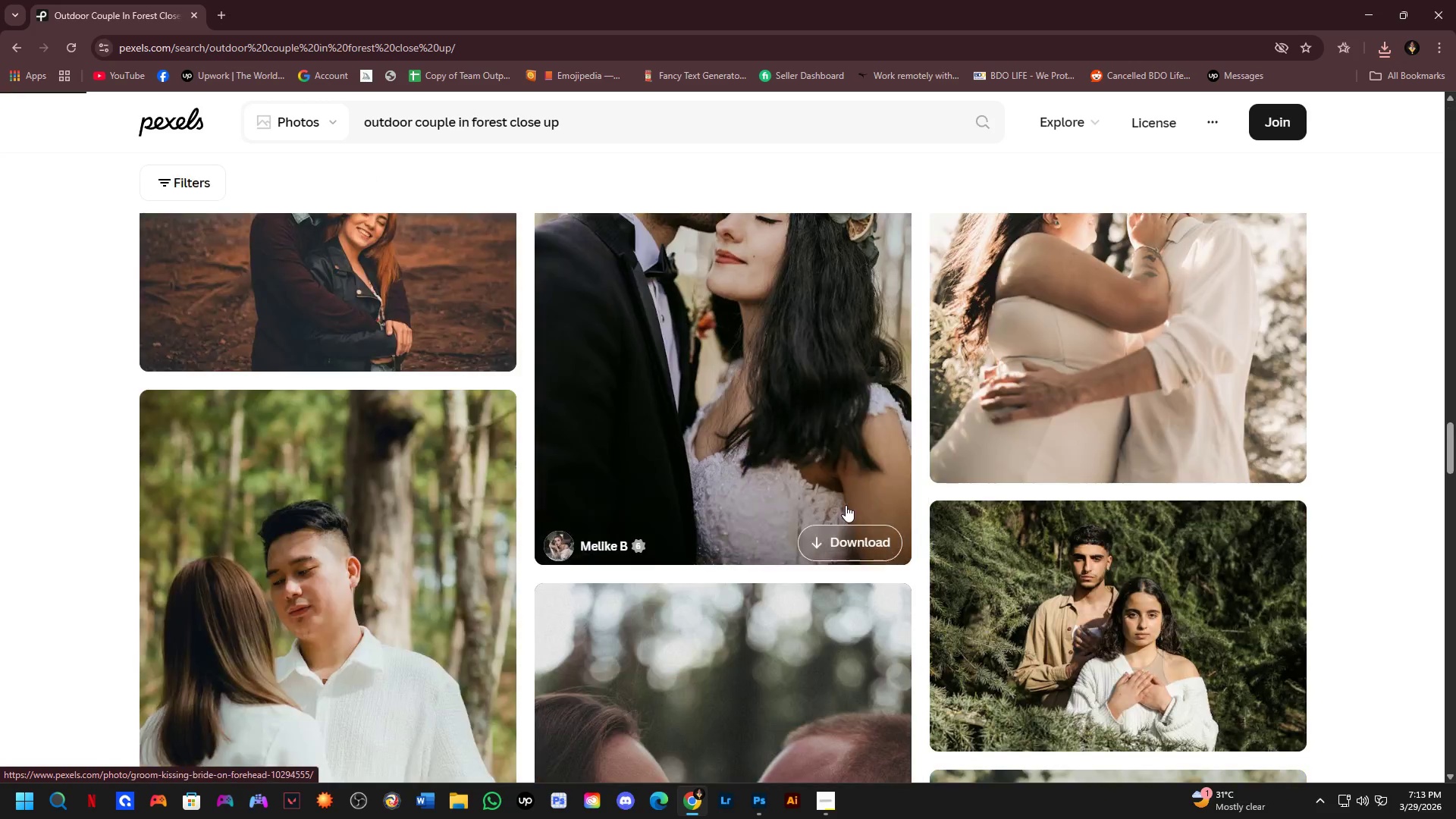 
left_click([1057, 606])
 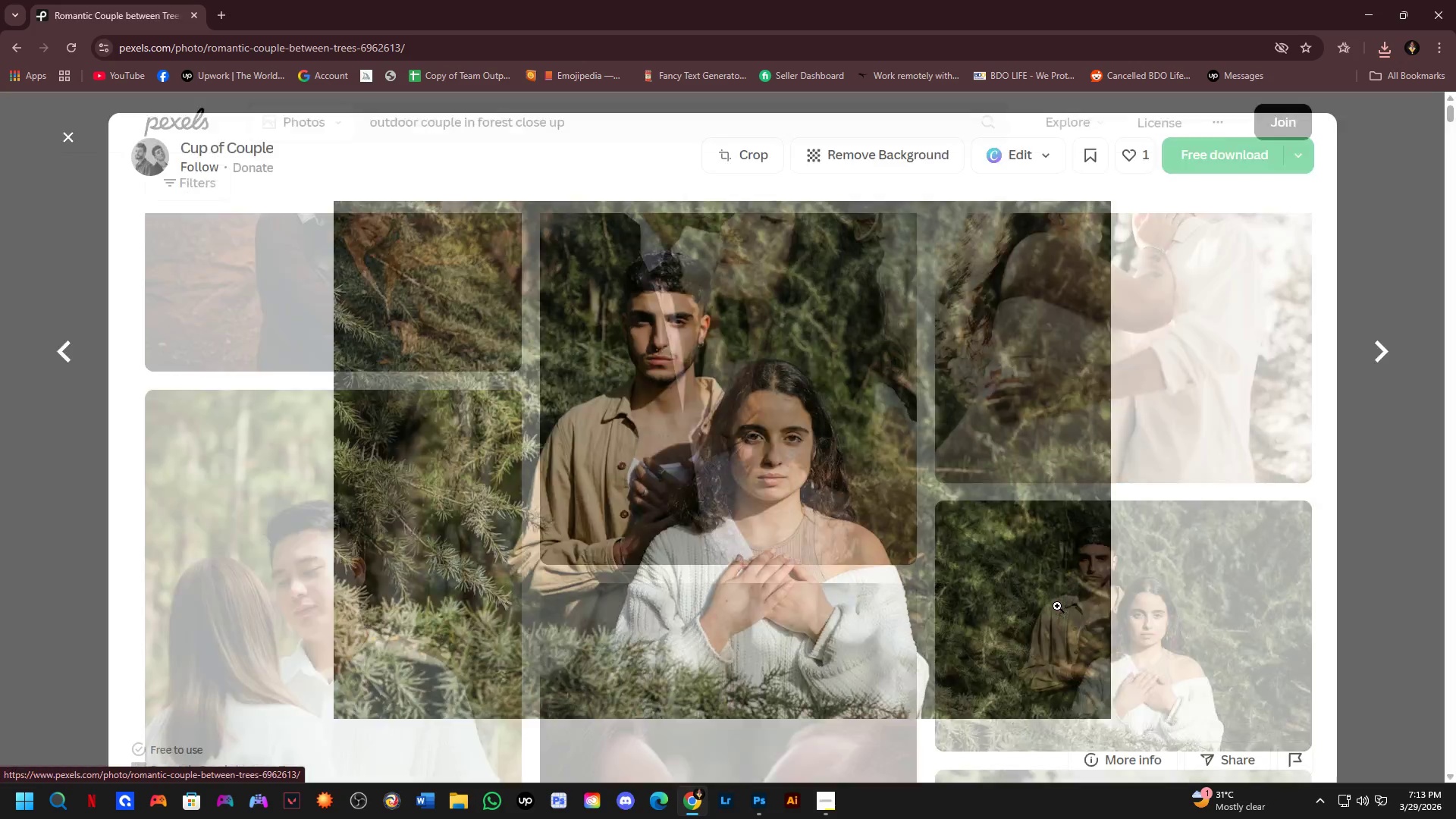 
scroll: coordinate [825, 424], scroll_direction: down, amount: 7.0
 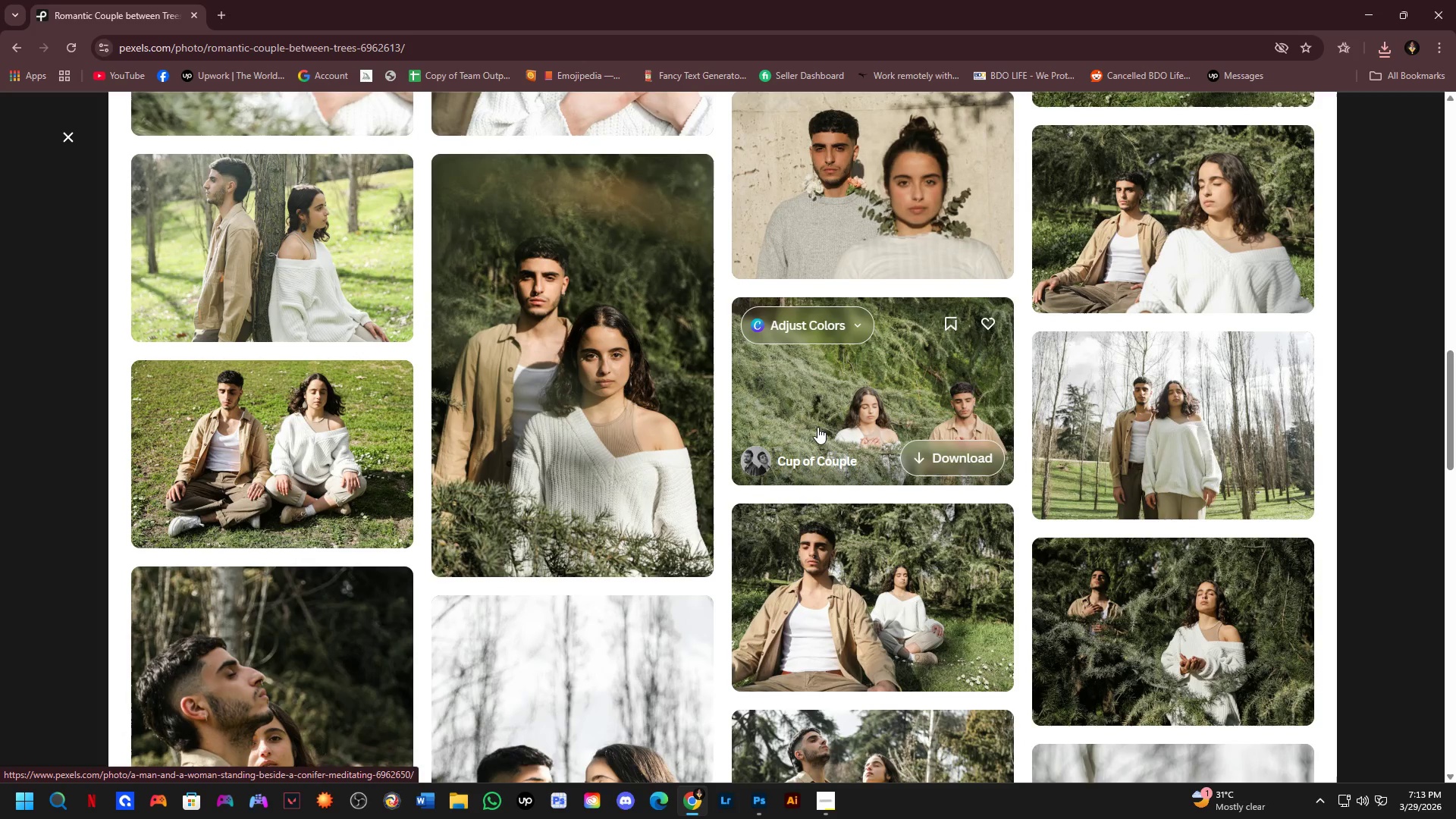 
scroll: coordinate [816, 428], scroll_direction: up, amount: 1.0
 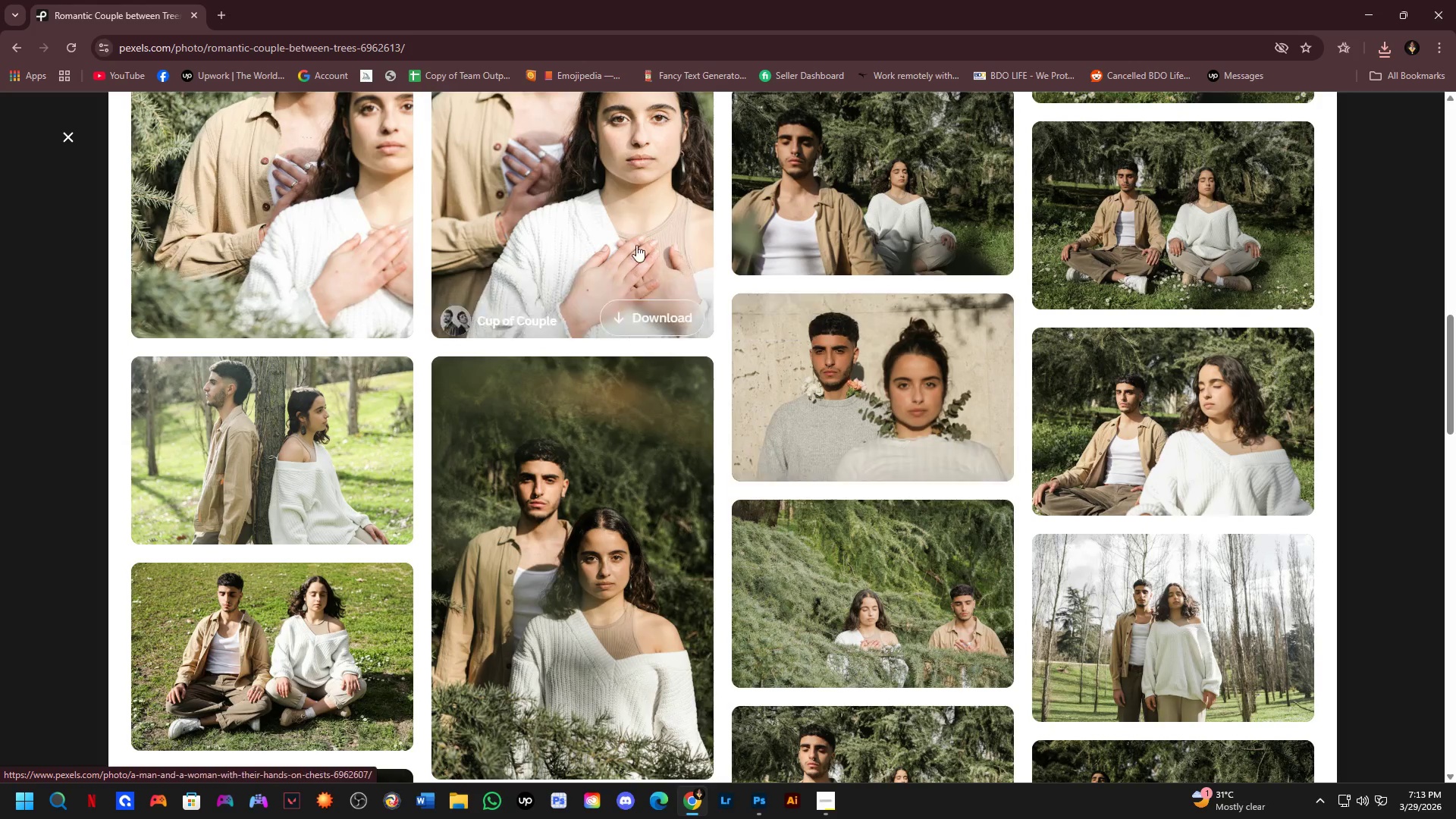 
left_click([631, 180])
 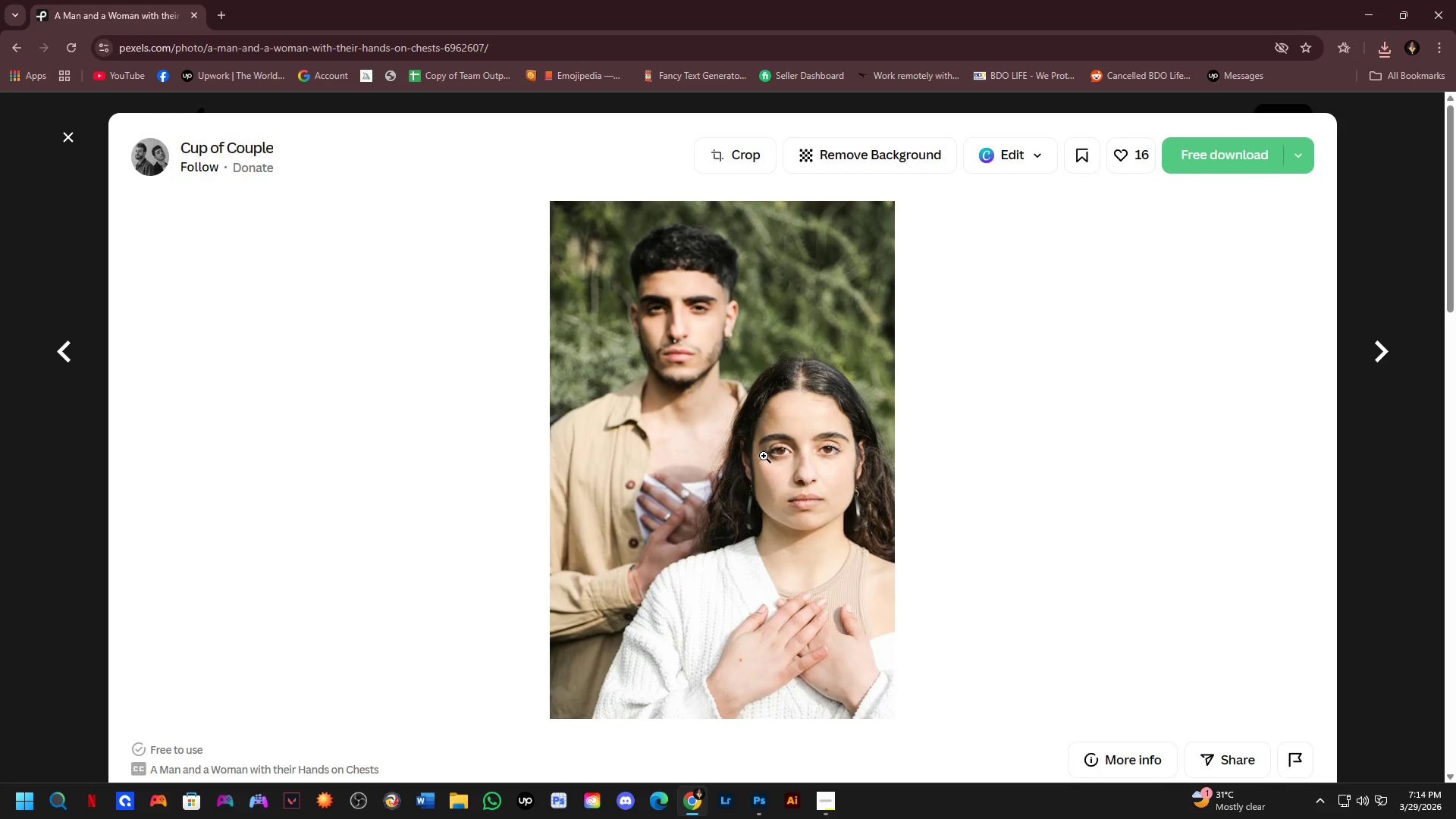 
scroll: coordinate [676, 548], scroll_direction: down, amount: 13.0
 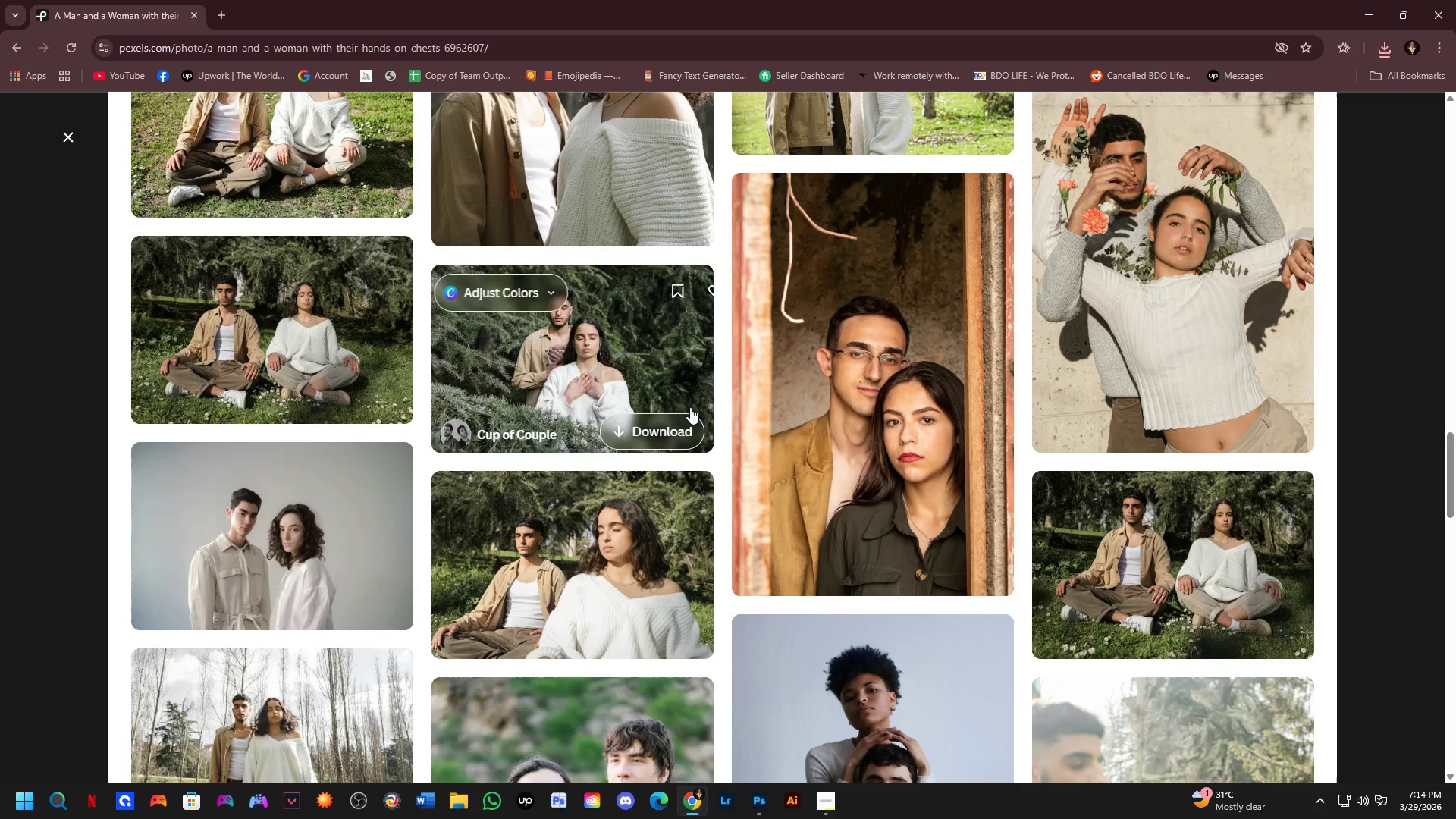 
scroll: coordinate [691, 374], scroll_direction: down, amount: 5.0
 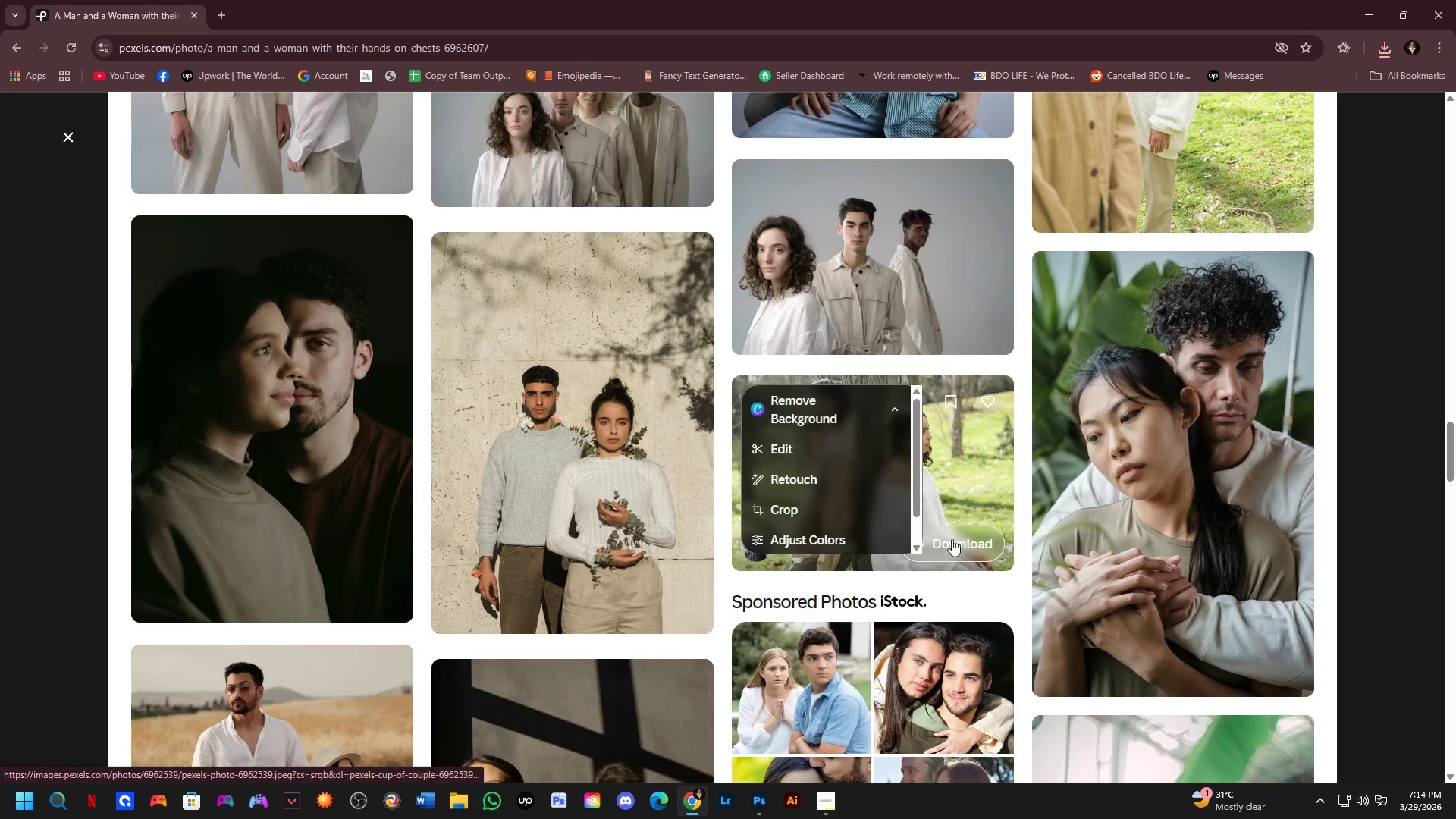 
left_click([1198, 422])
 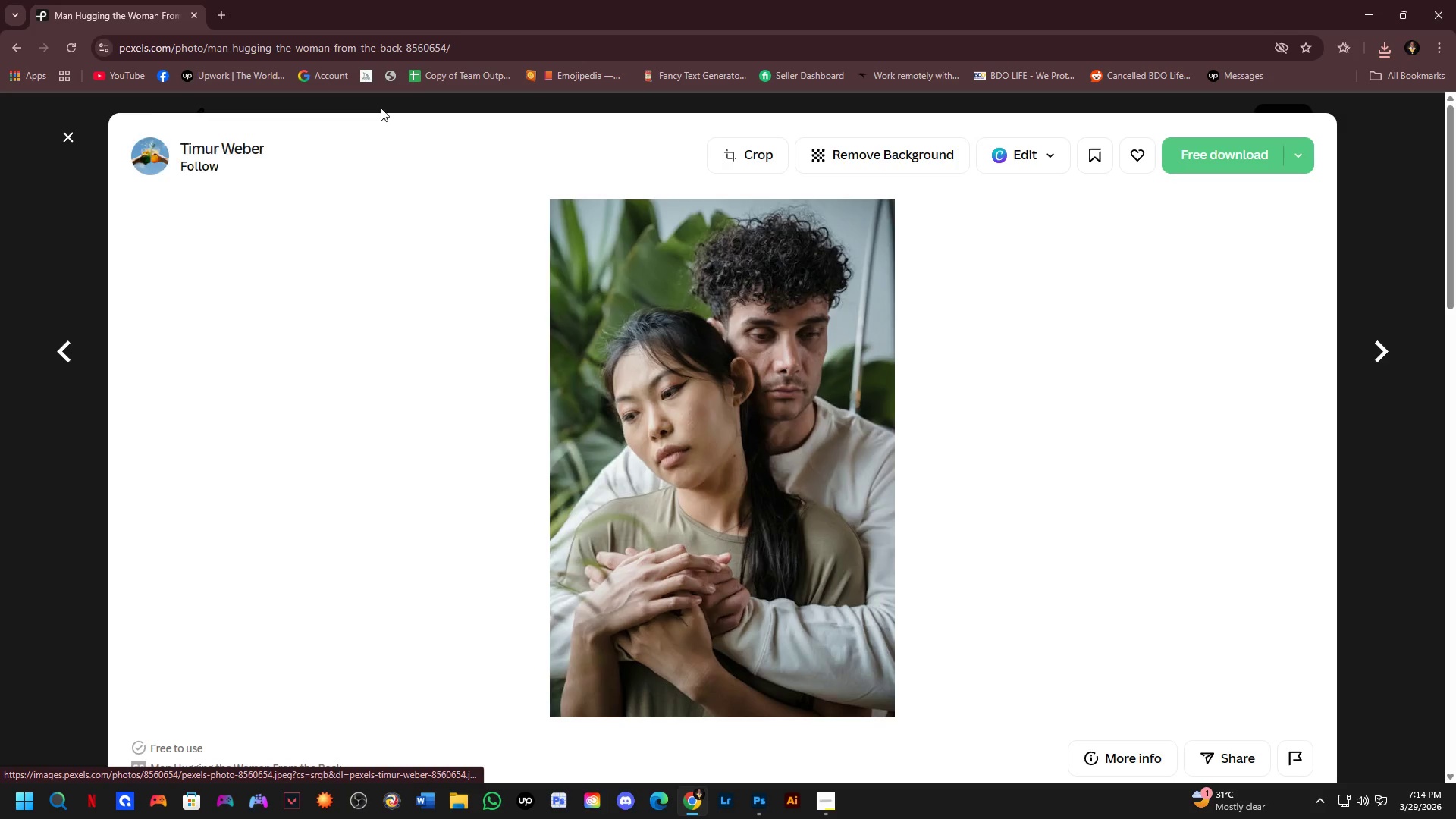 
key(Alt+AltLeft)
 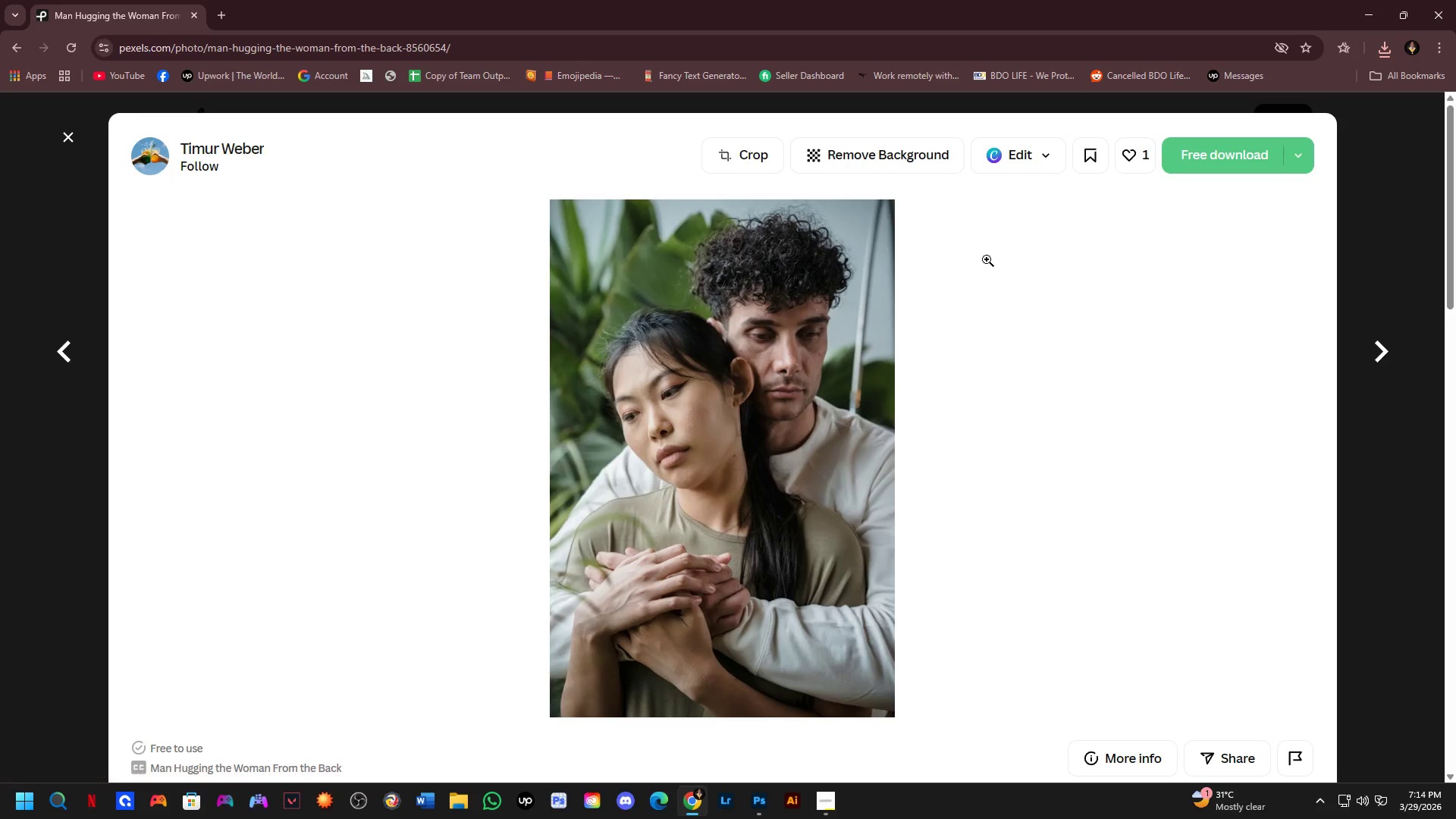 
key(Alt+Tab)